 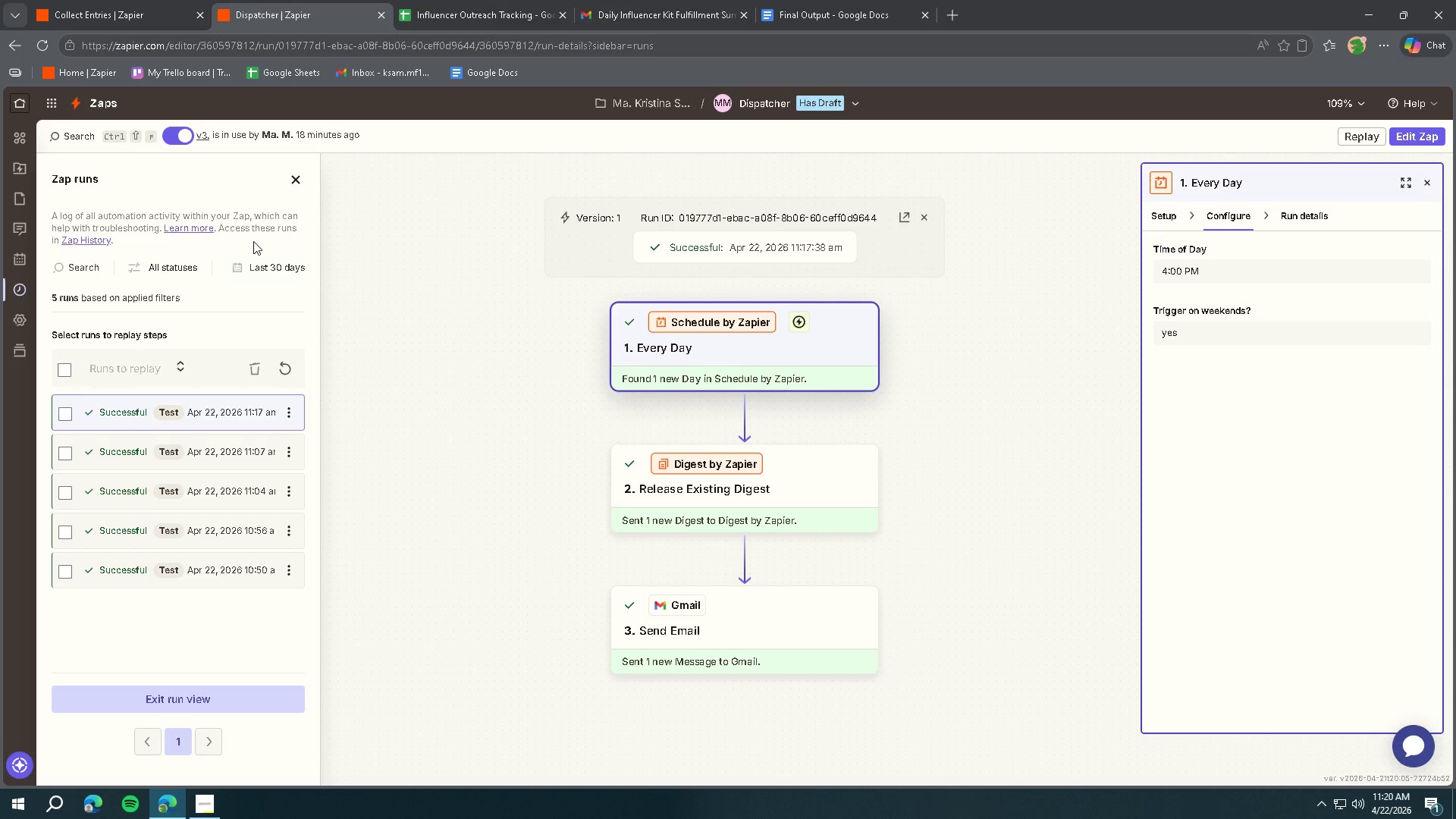 
left_click([293, 406])
 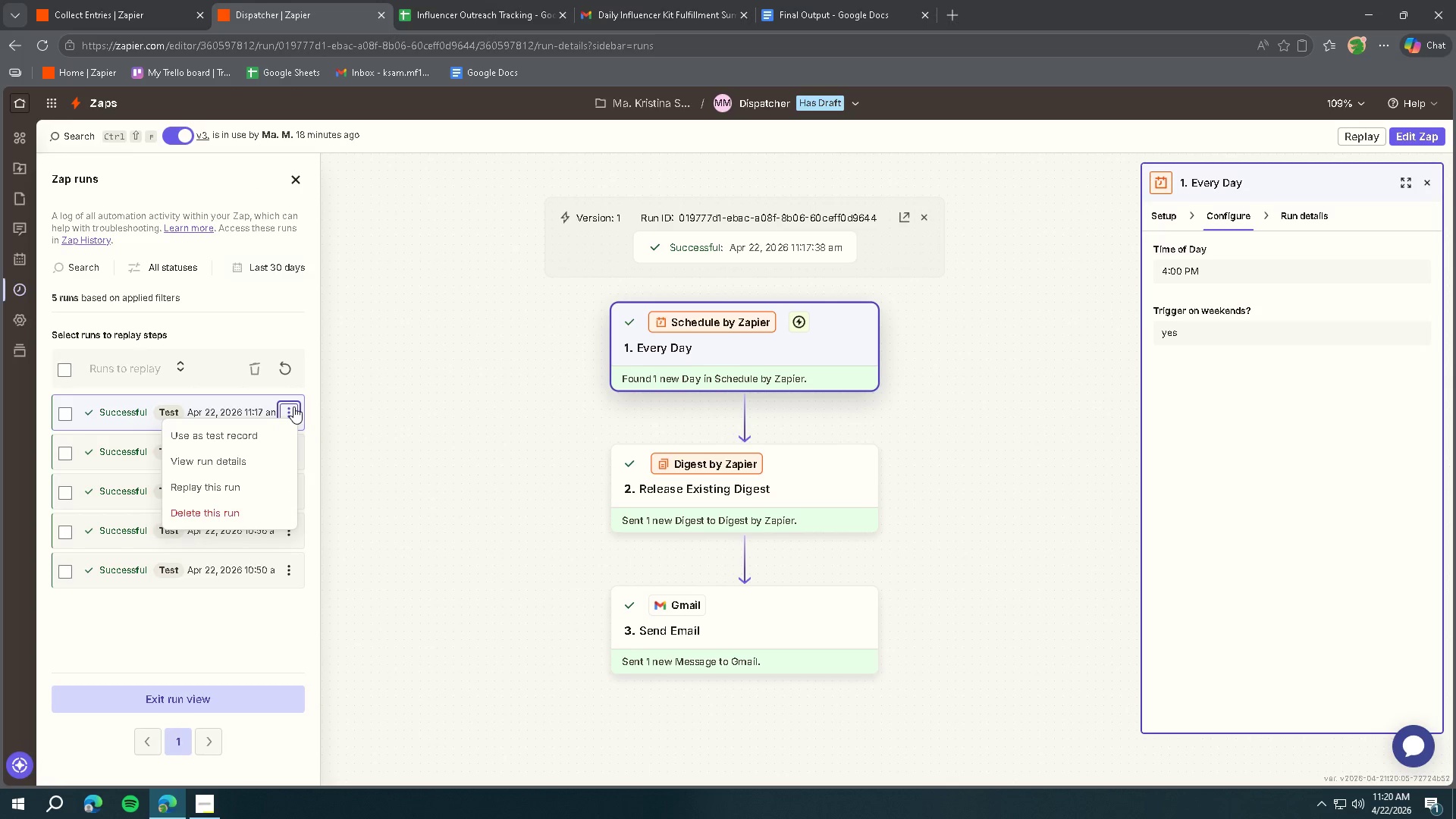 
left_click([238, 458])
 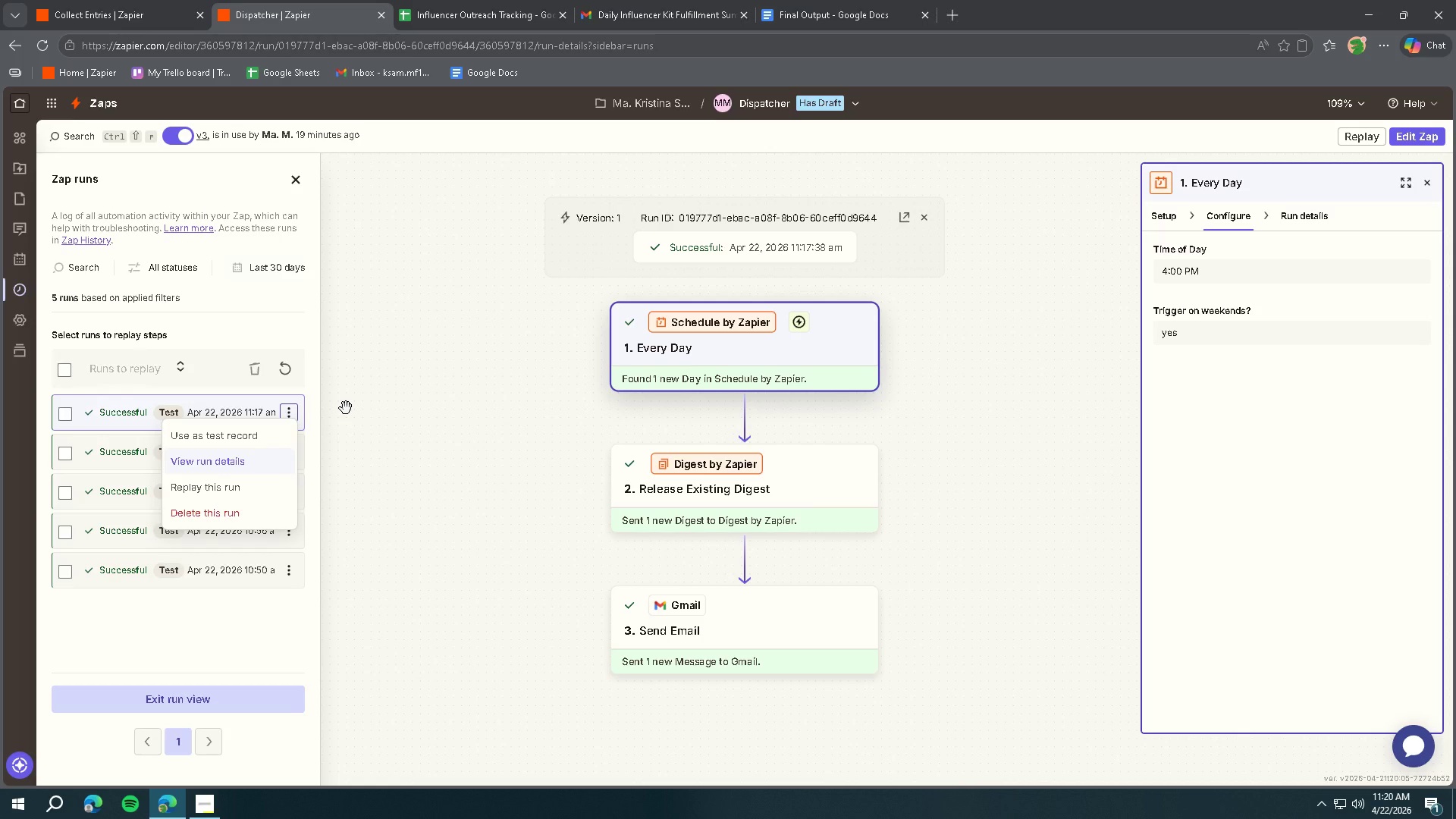 
wait(5.62)
 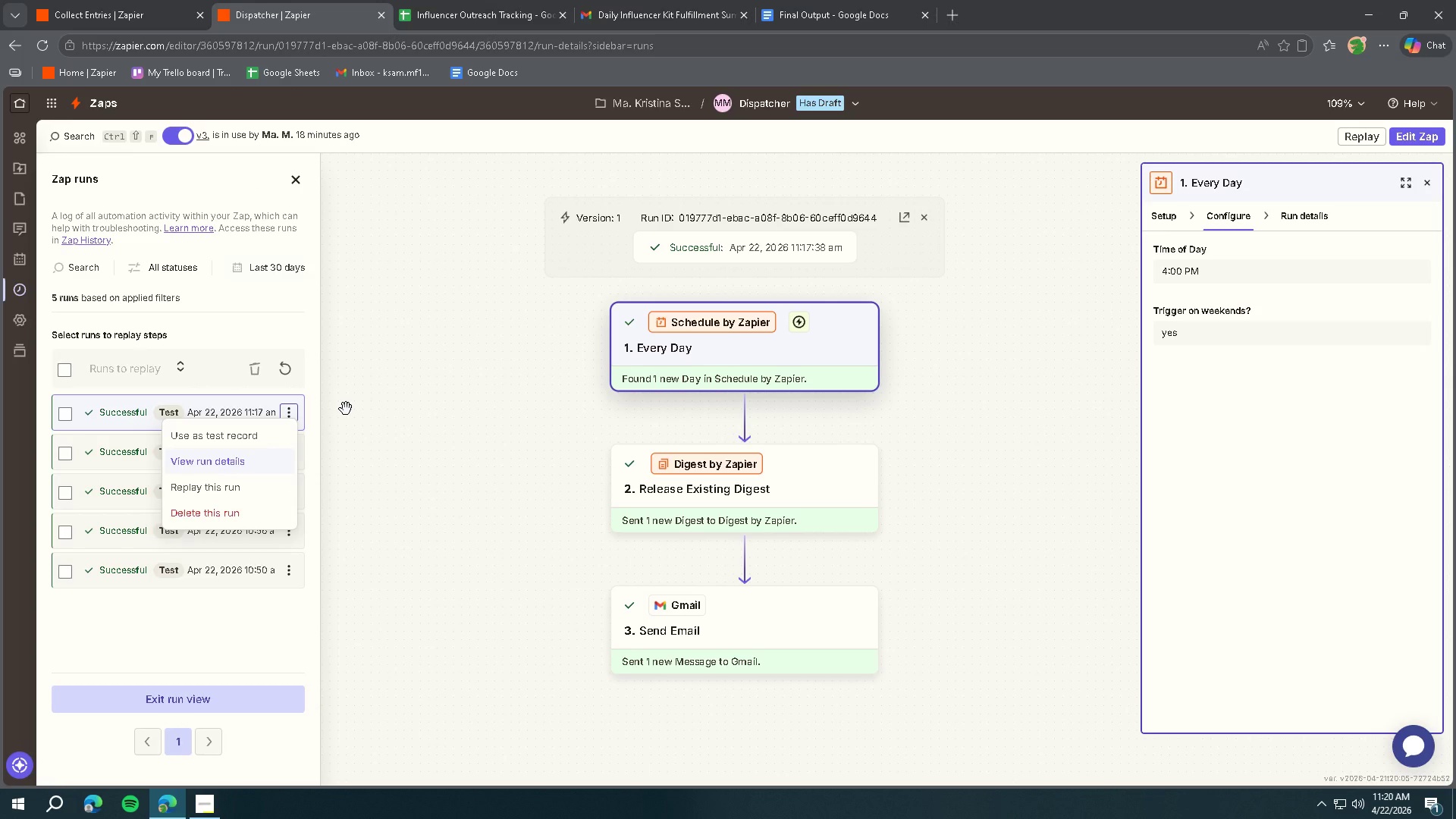 
left_click([741, 613])
 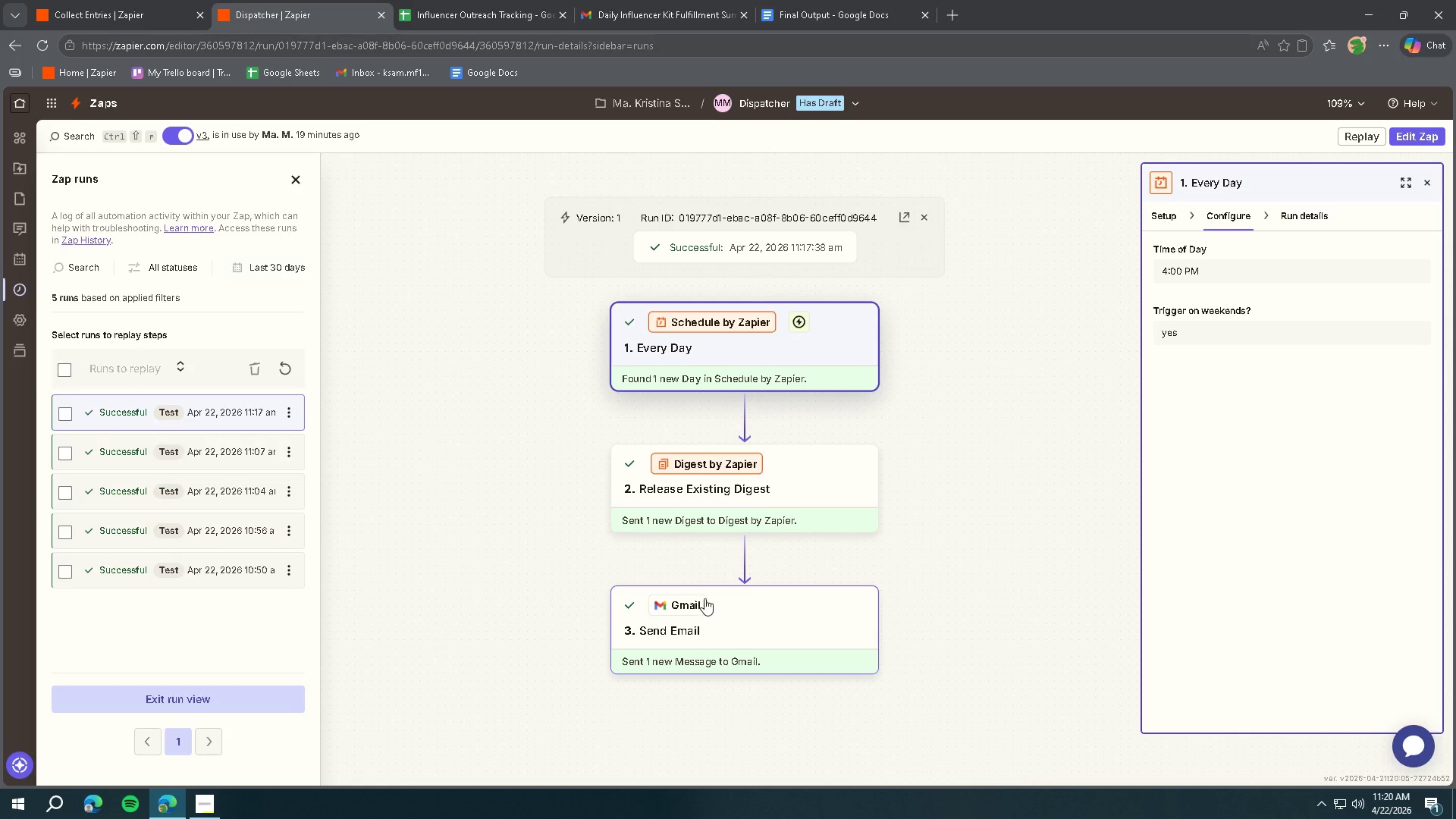 
left_click([756, 628])
 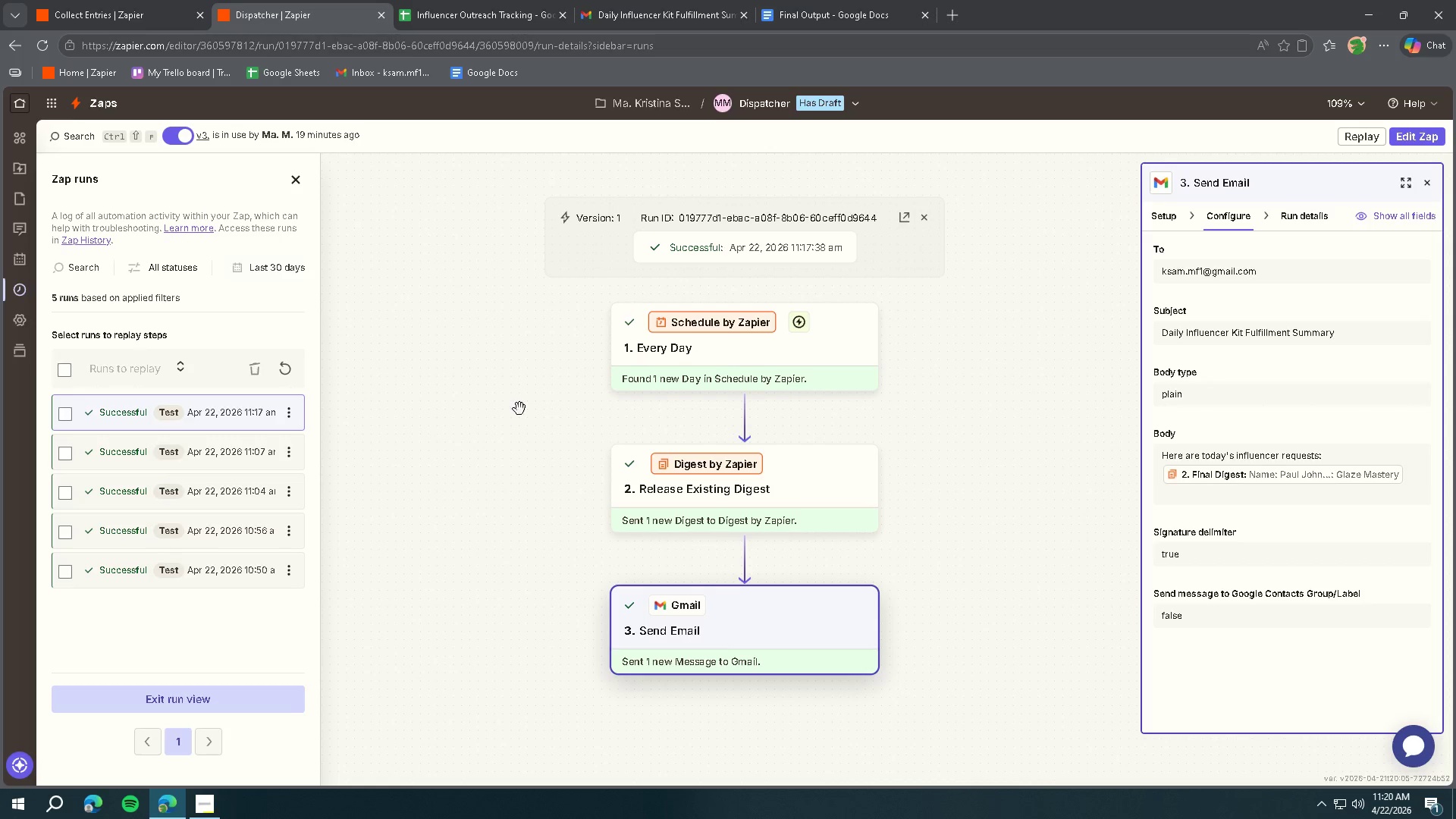 
left_click([292, 182])
 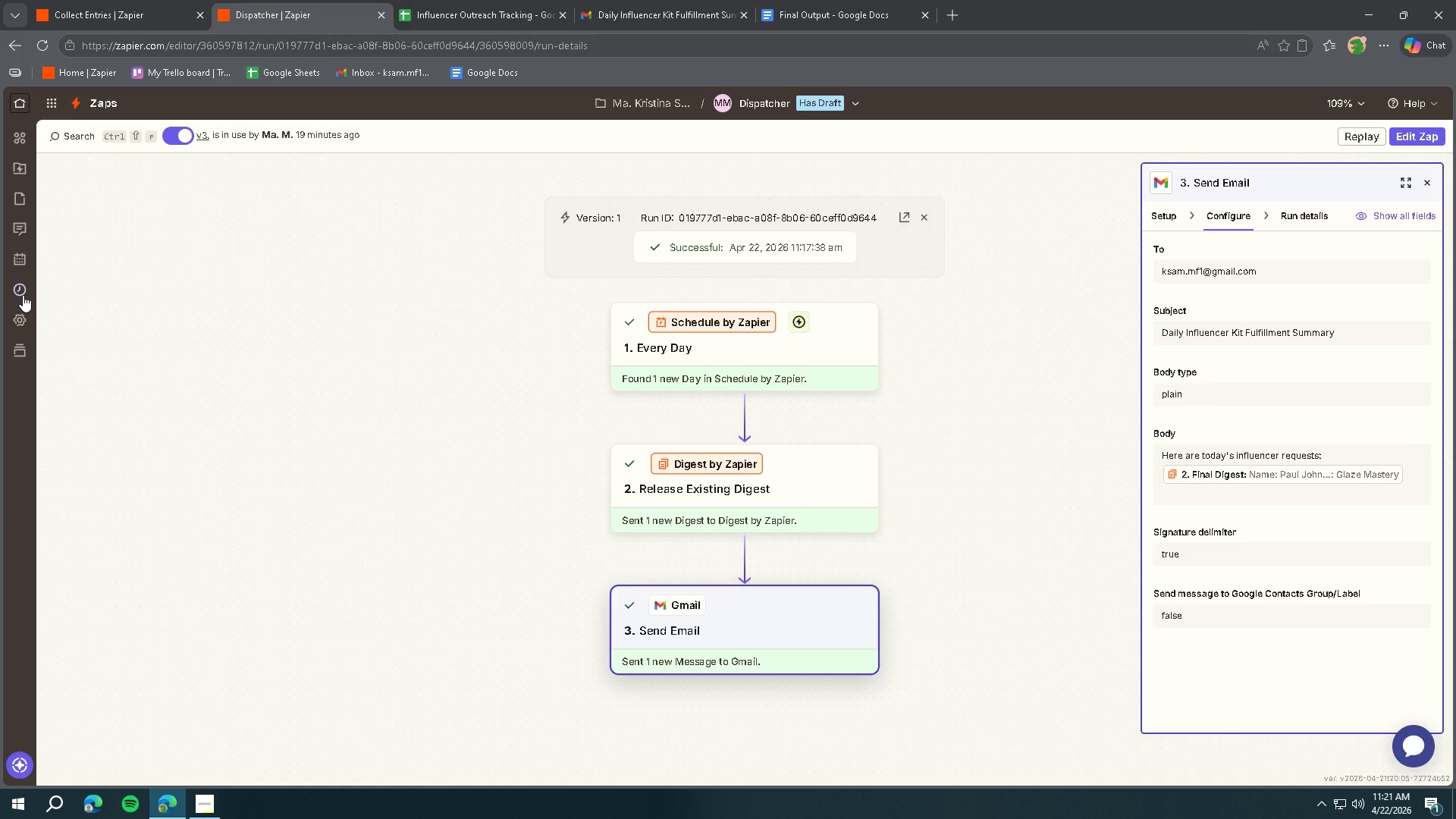 
wait(22.33)
 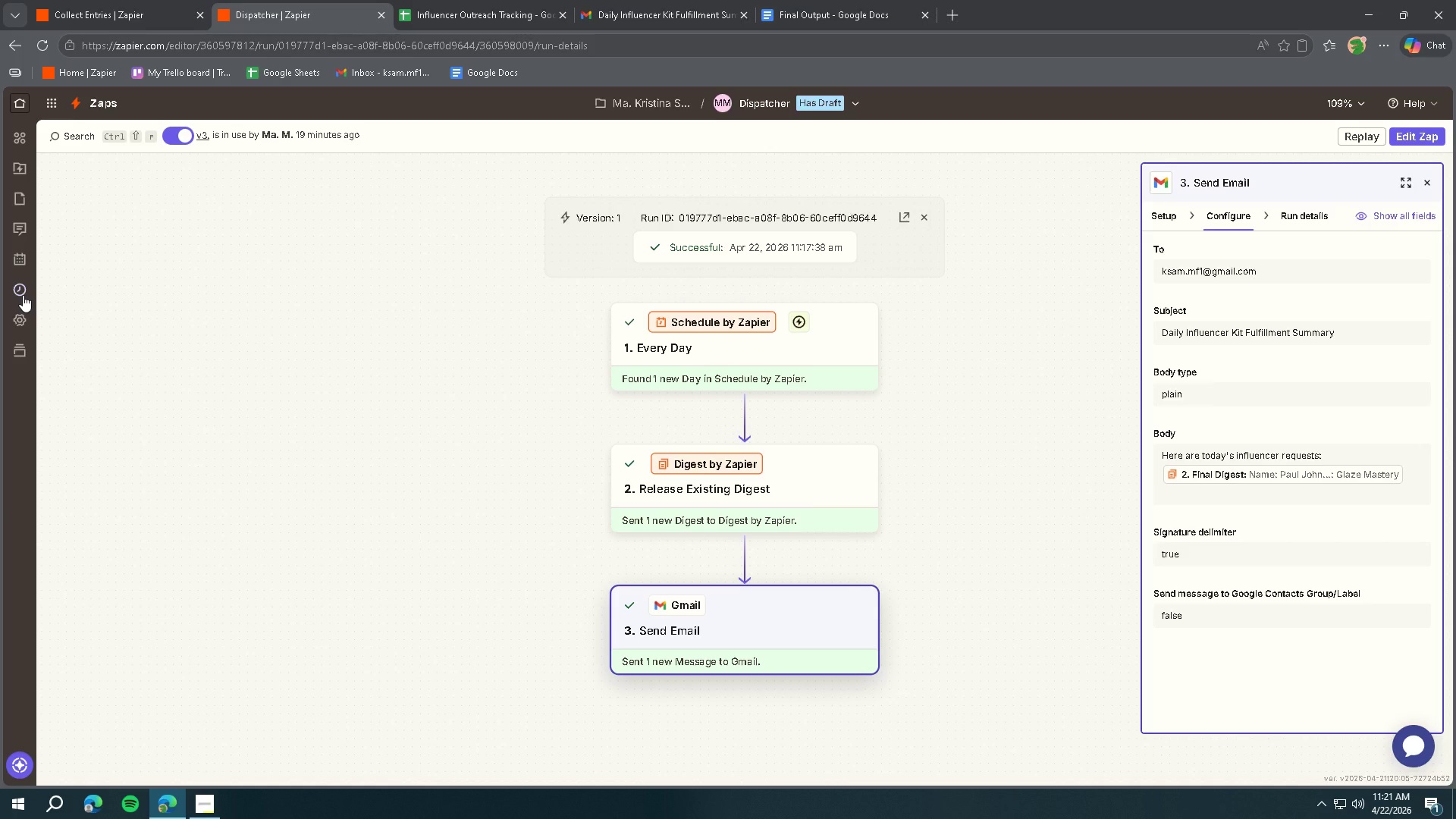 
left_click([199, 812])